 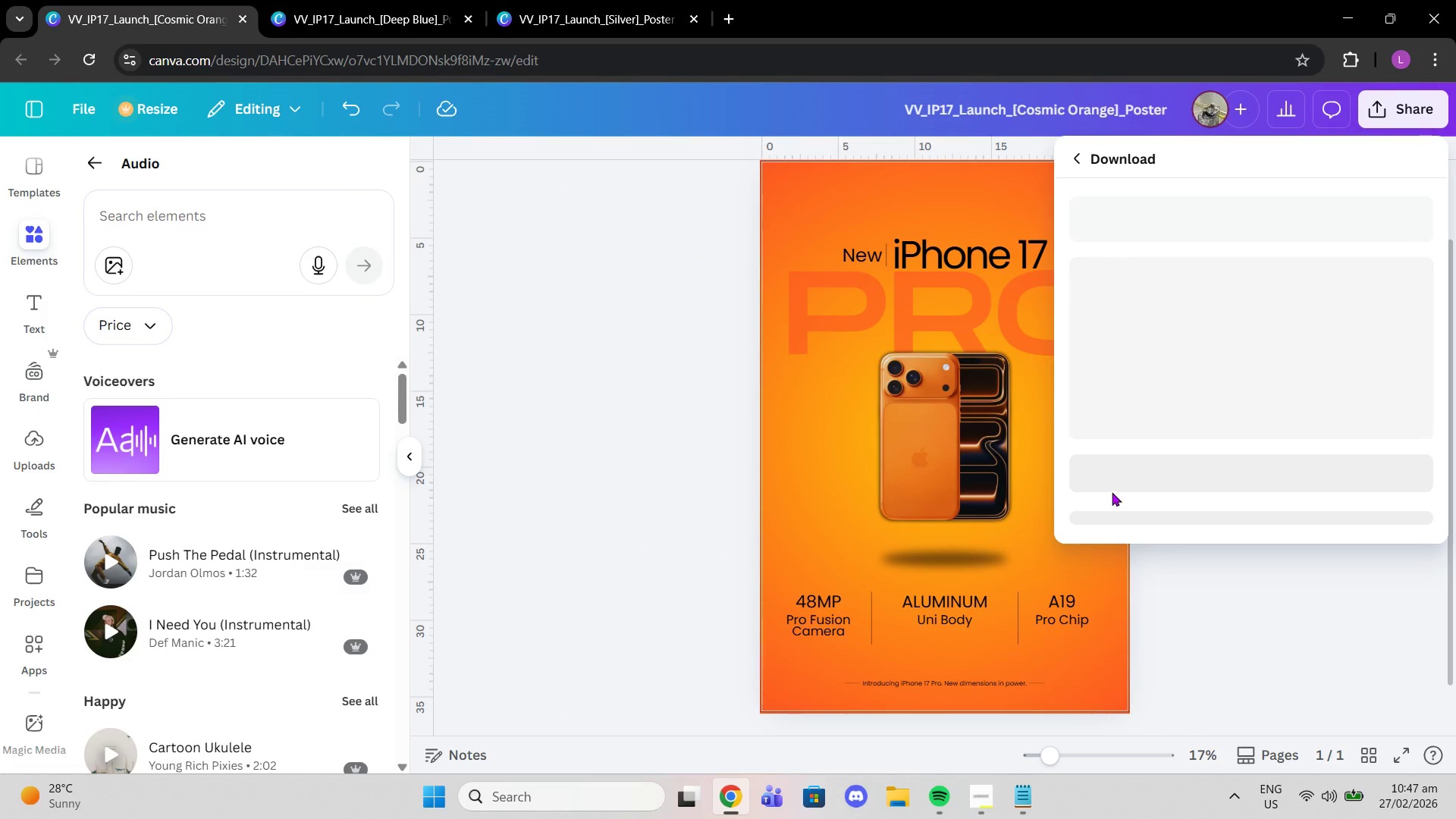 
left_click([1193, 241])
 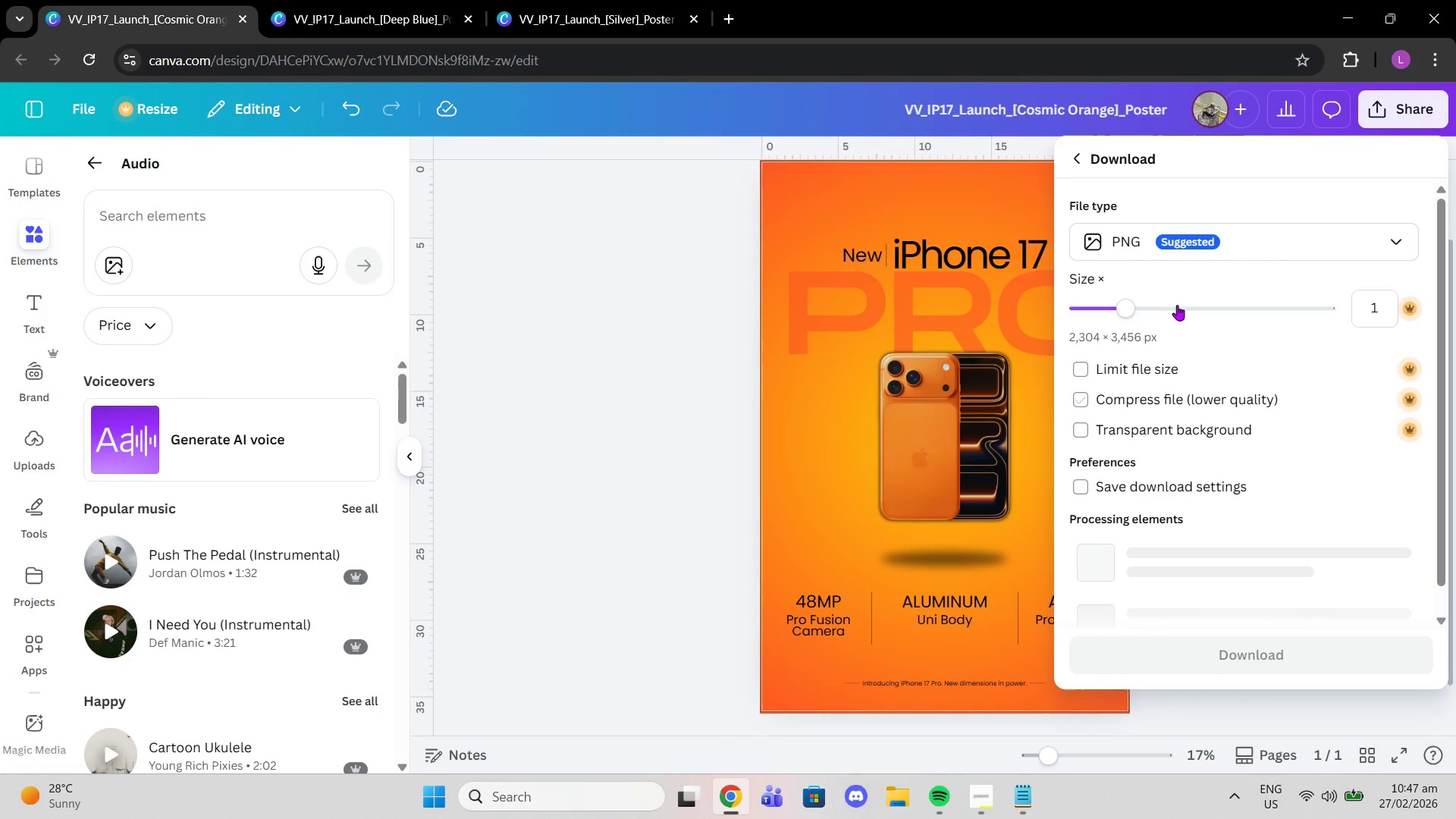 
left_click([1169, 249])
 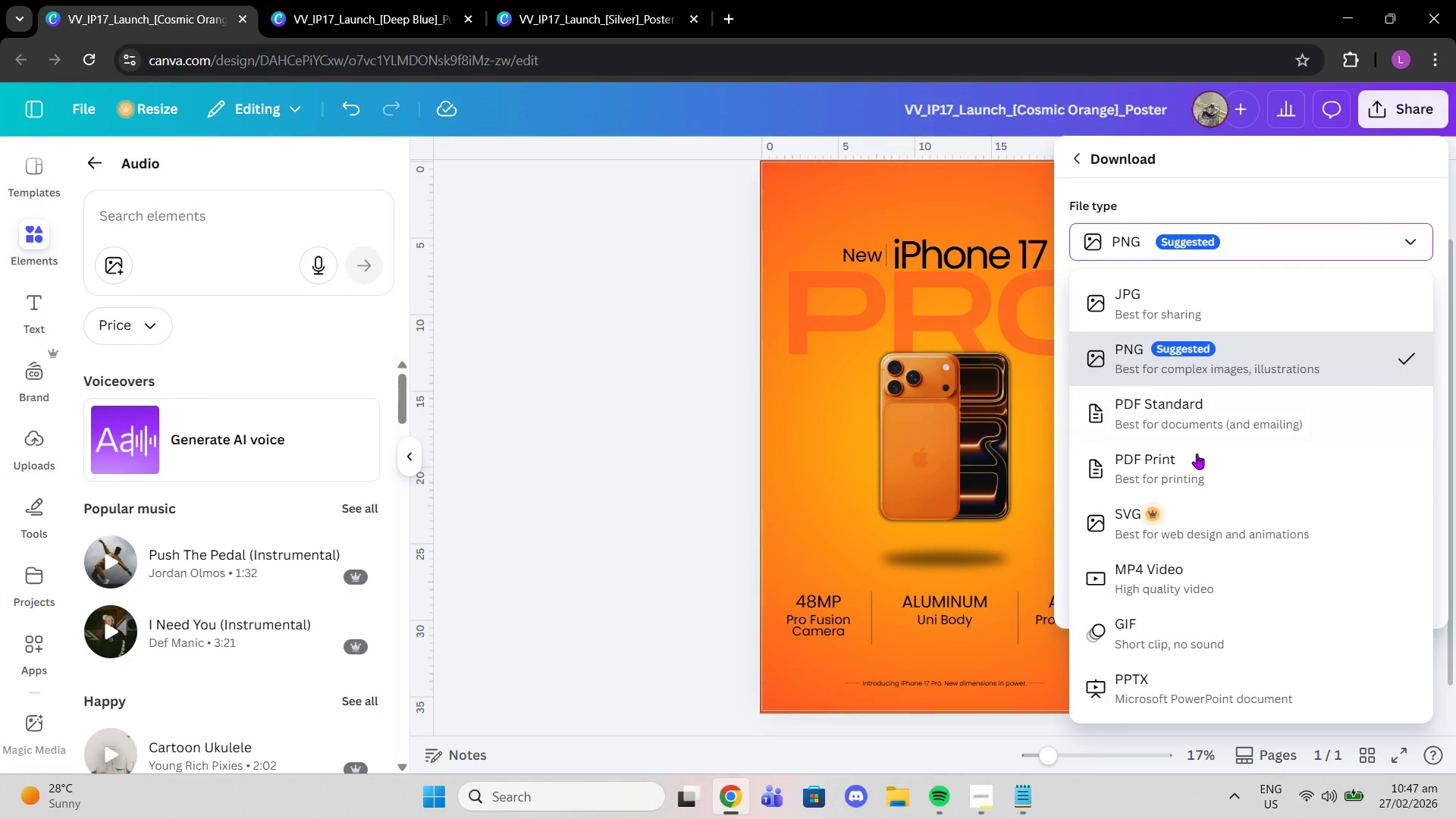 
left_click([1197, 453])
 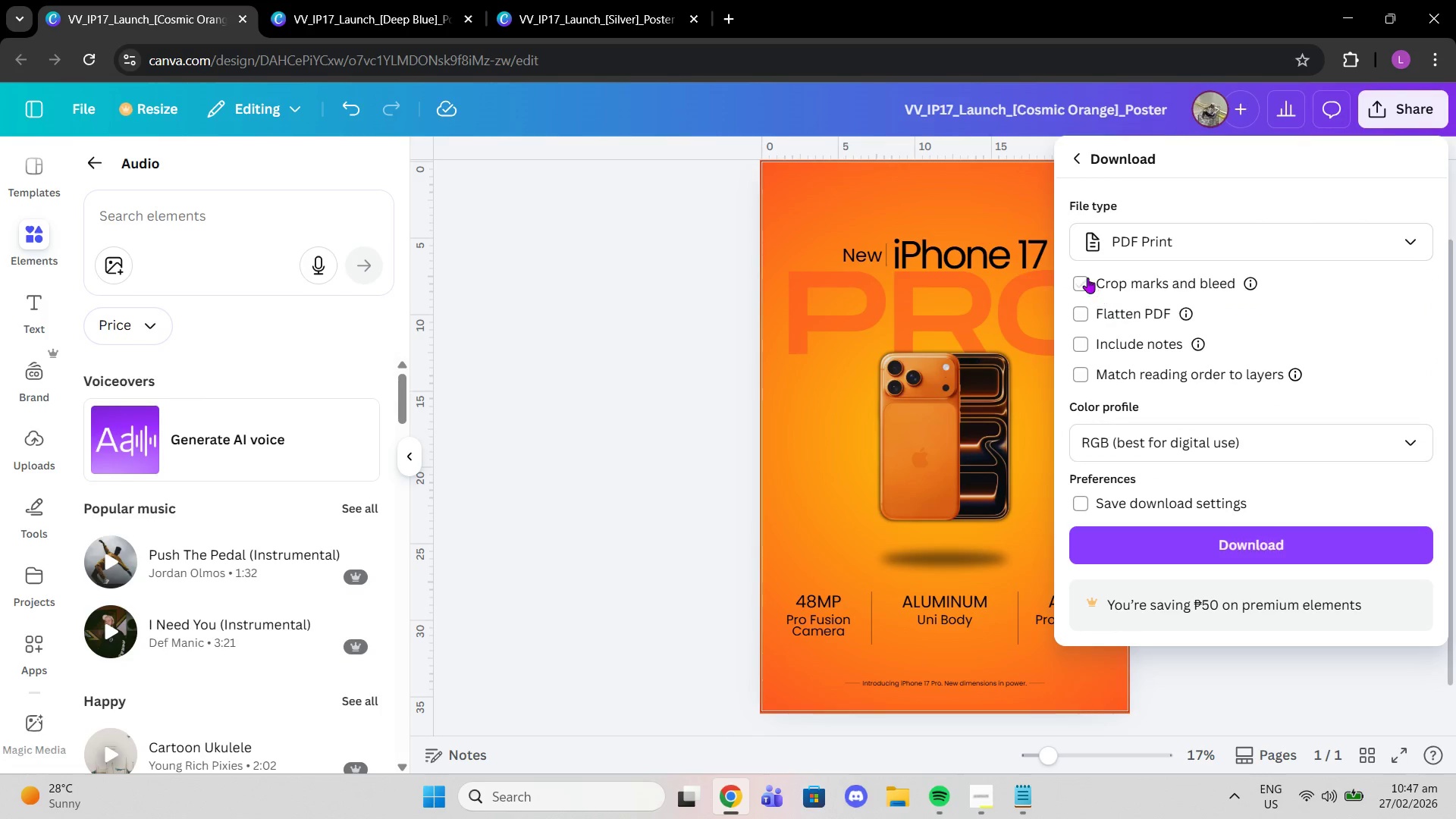 
left_click([1087, 278])
 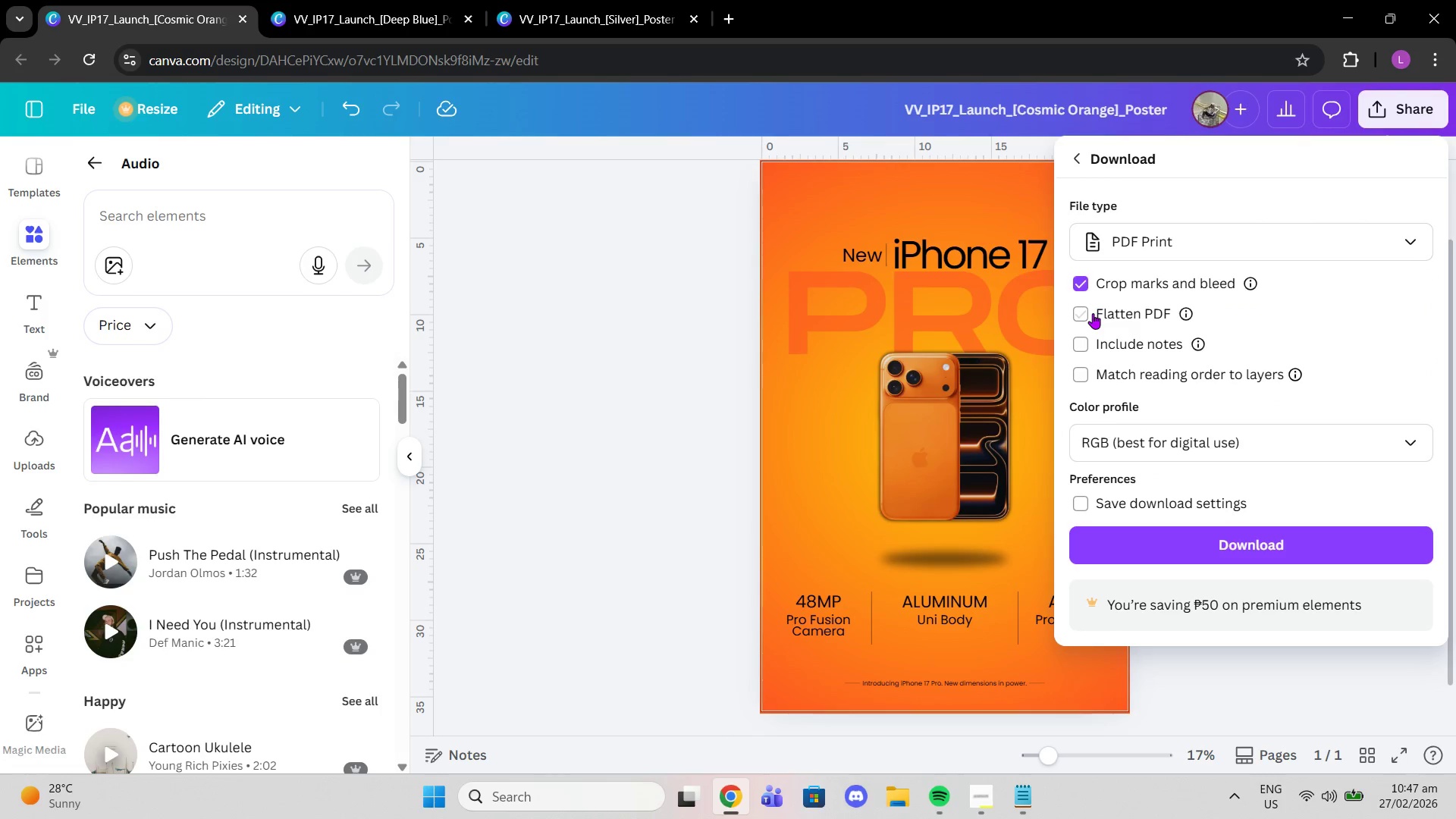 
left_click([1093, 313])
 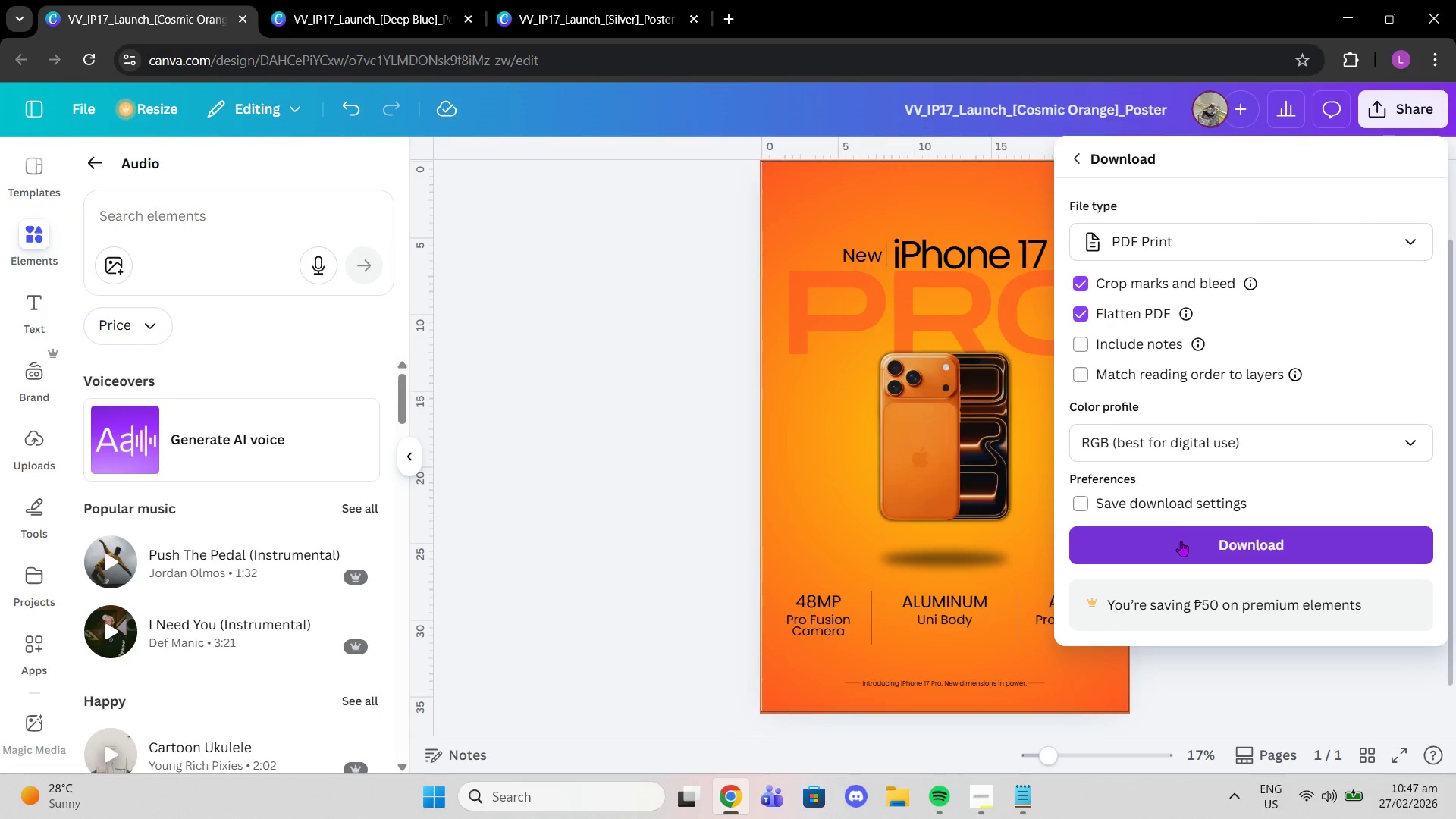 